 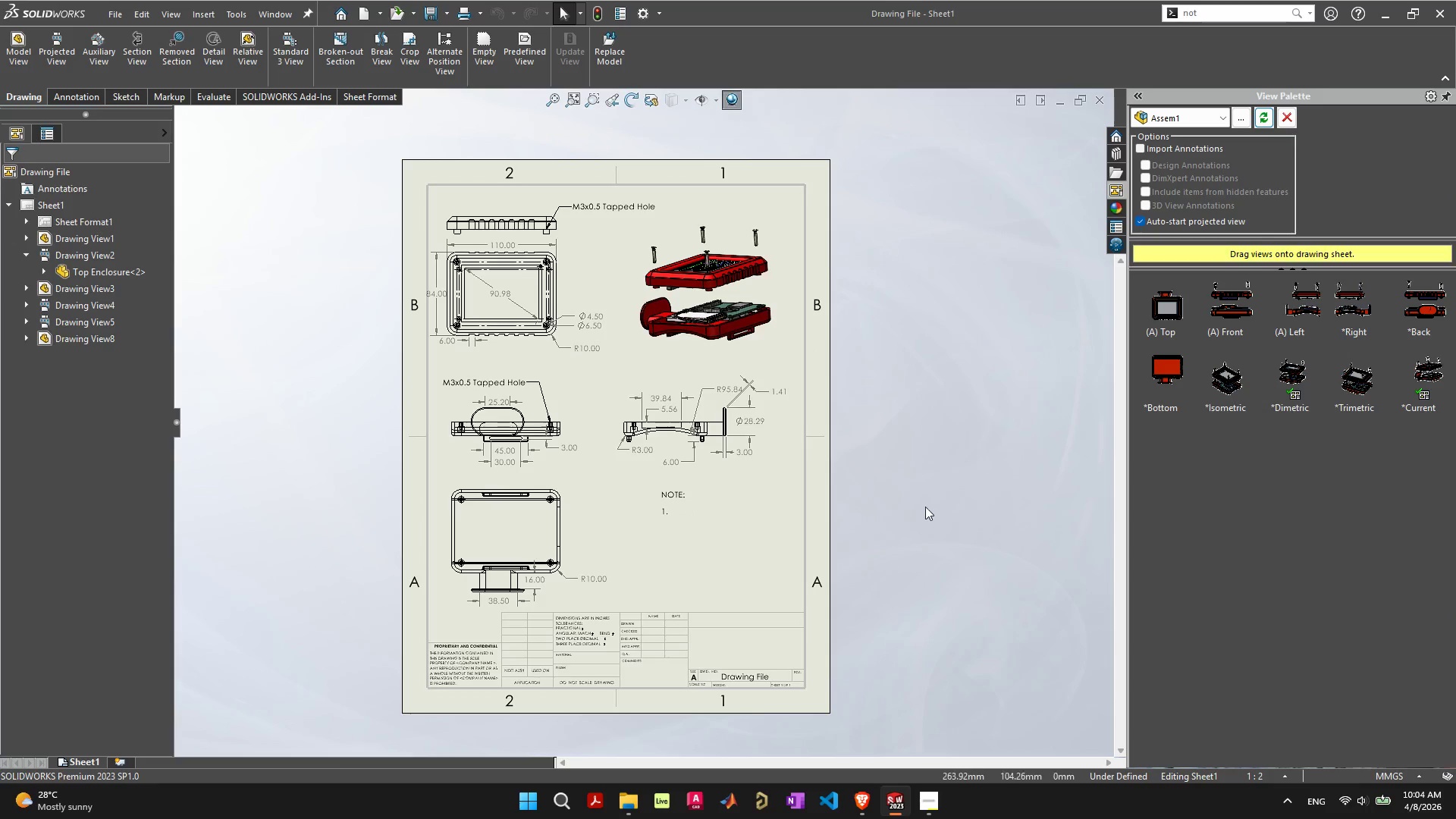 
mouse_move([884, 784])
 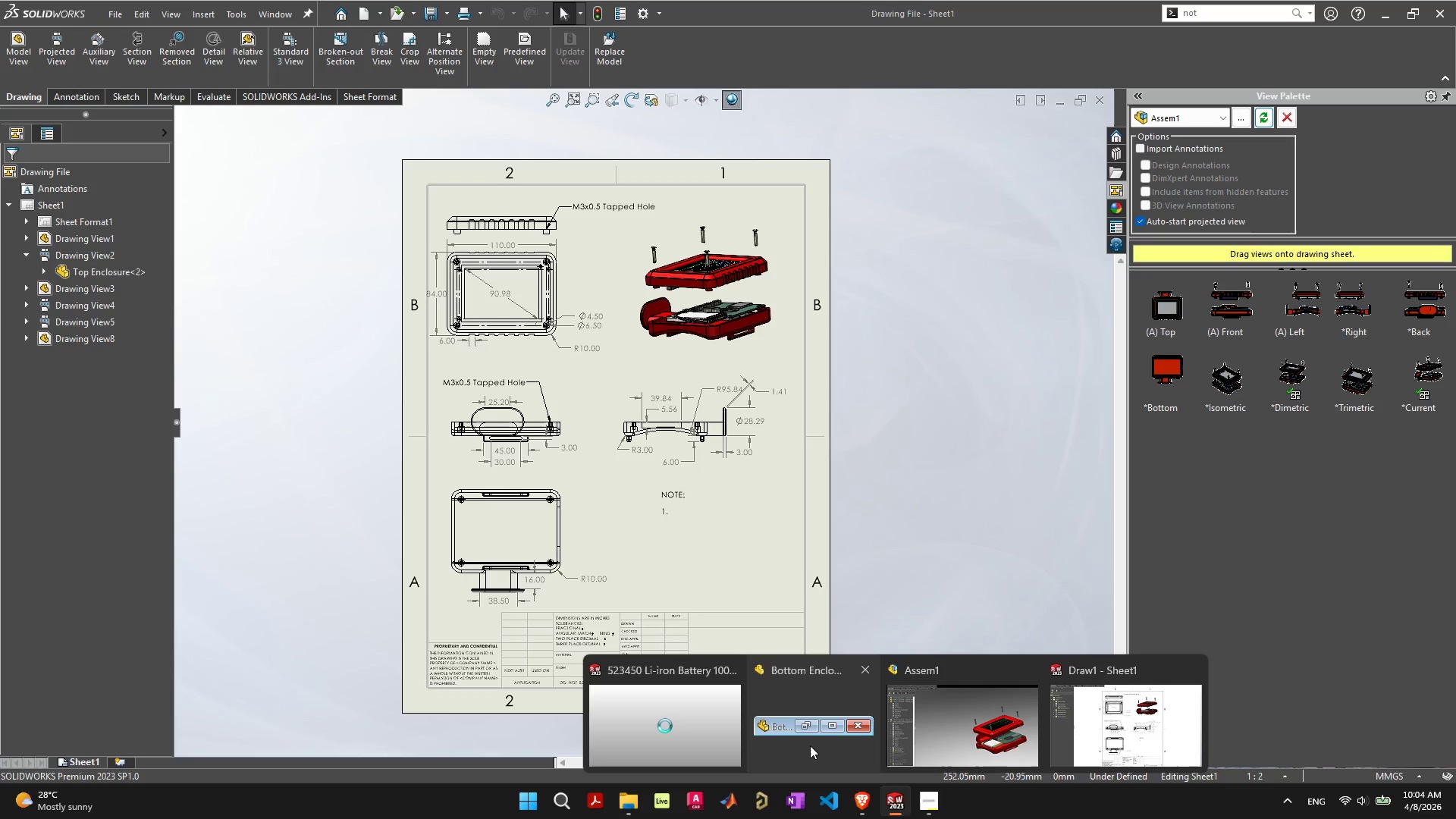 
left_click([959, 717])
 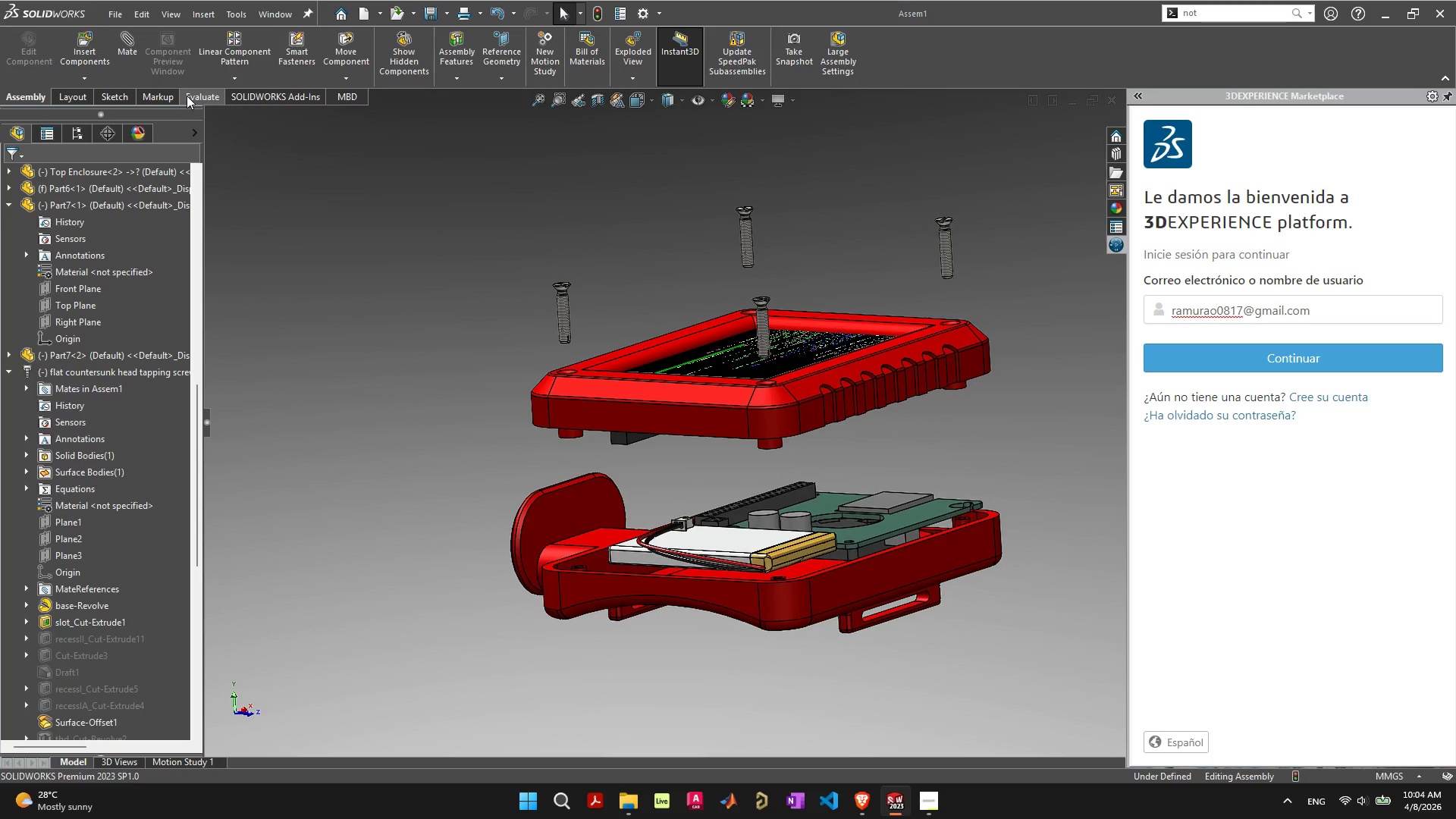 
wait(5.42)
 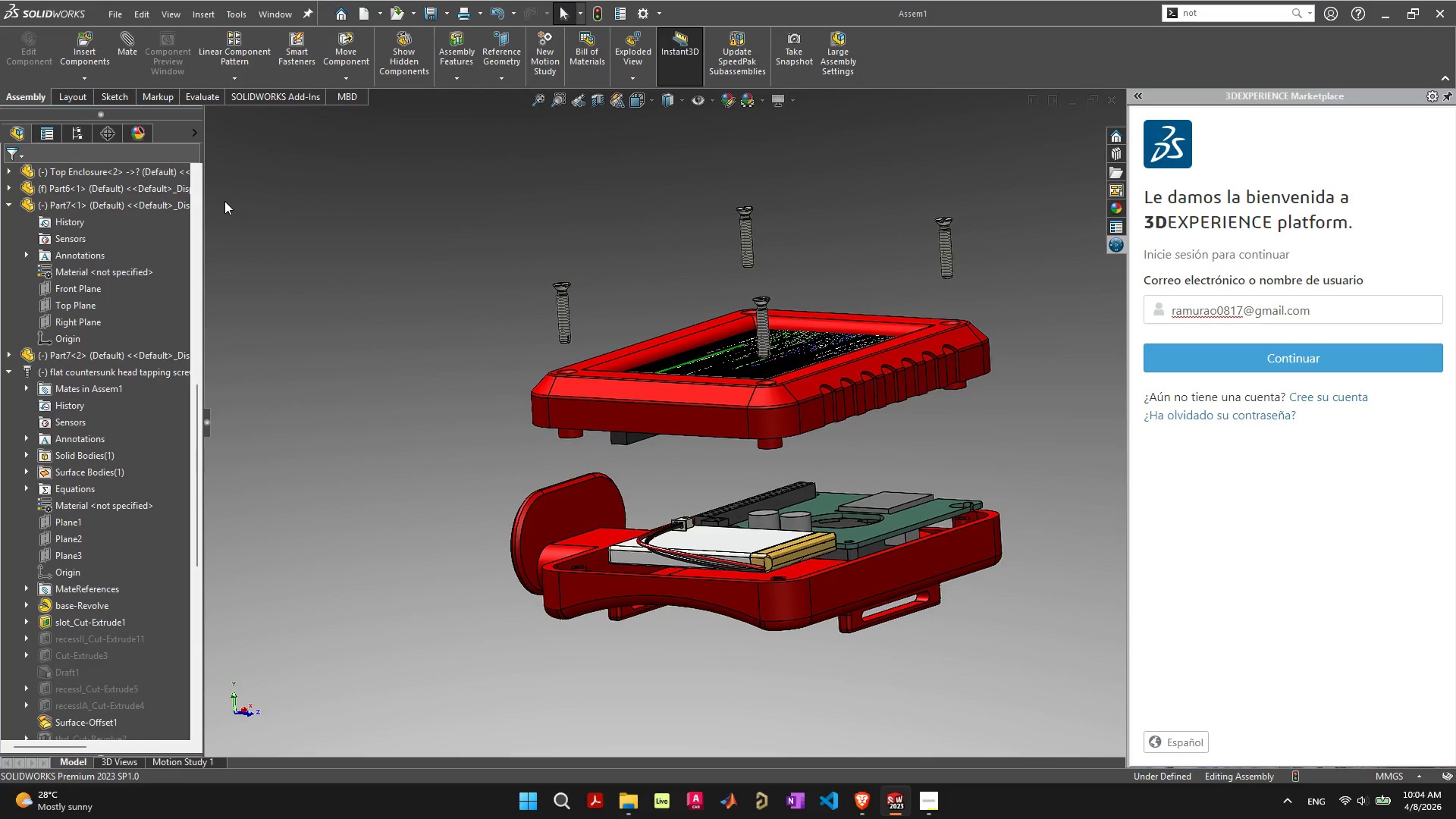 
left_click([278, 96])
 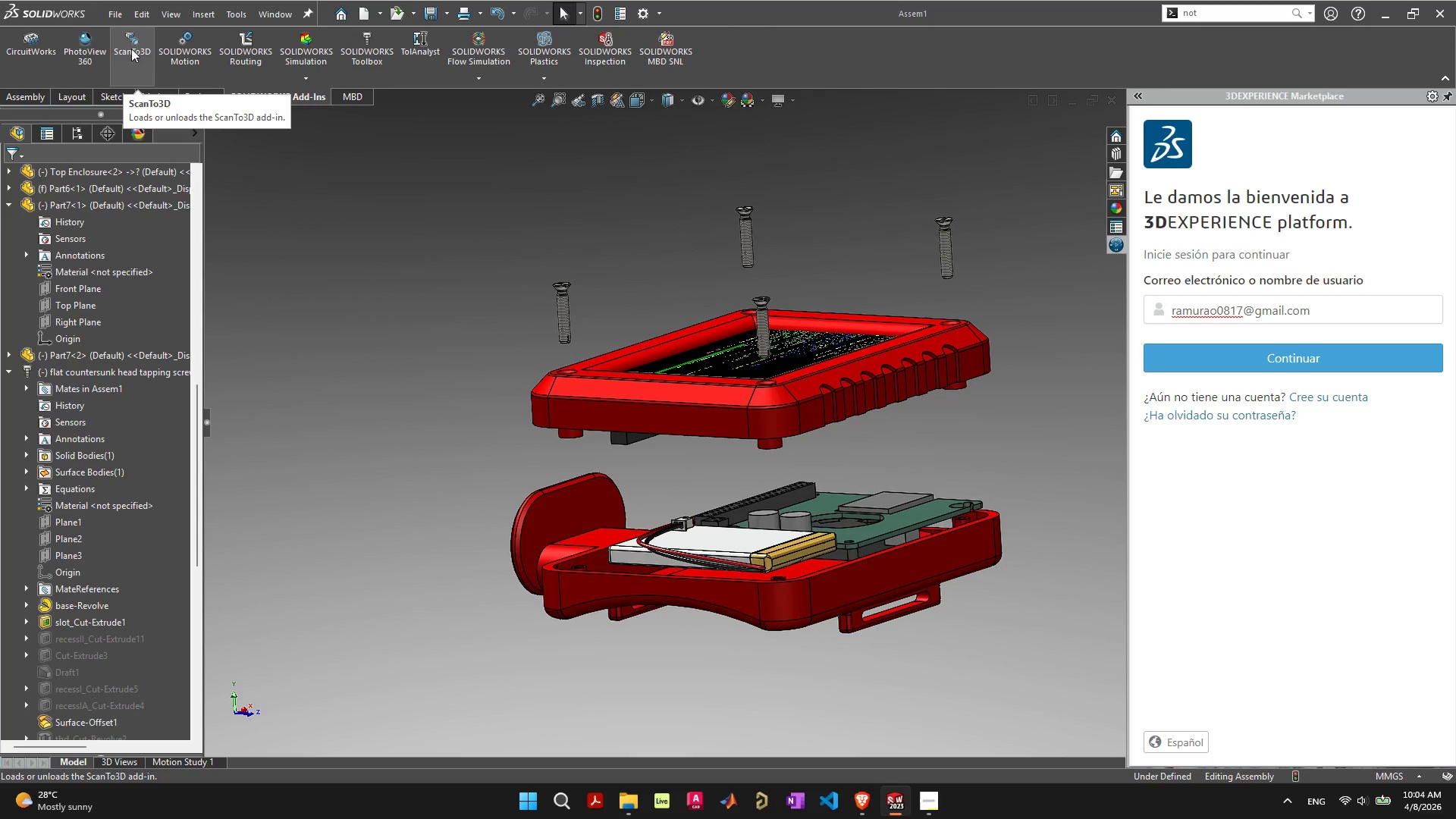 
left_click([82, 48])
 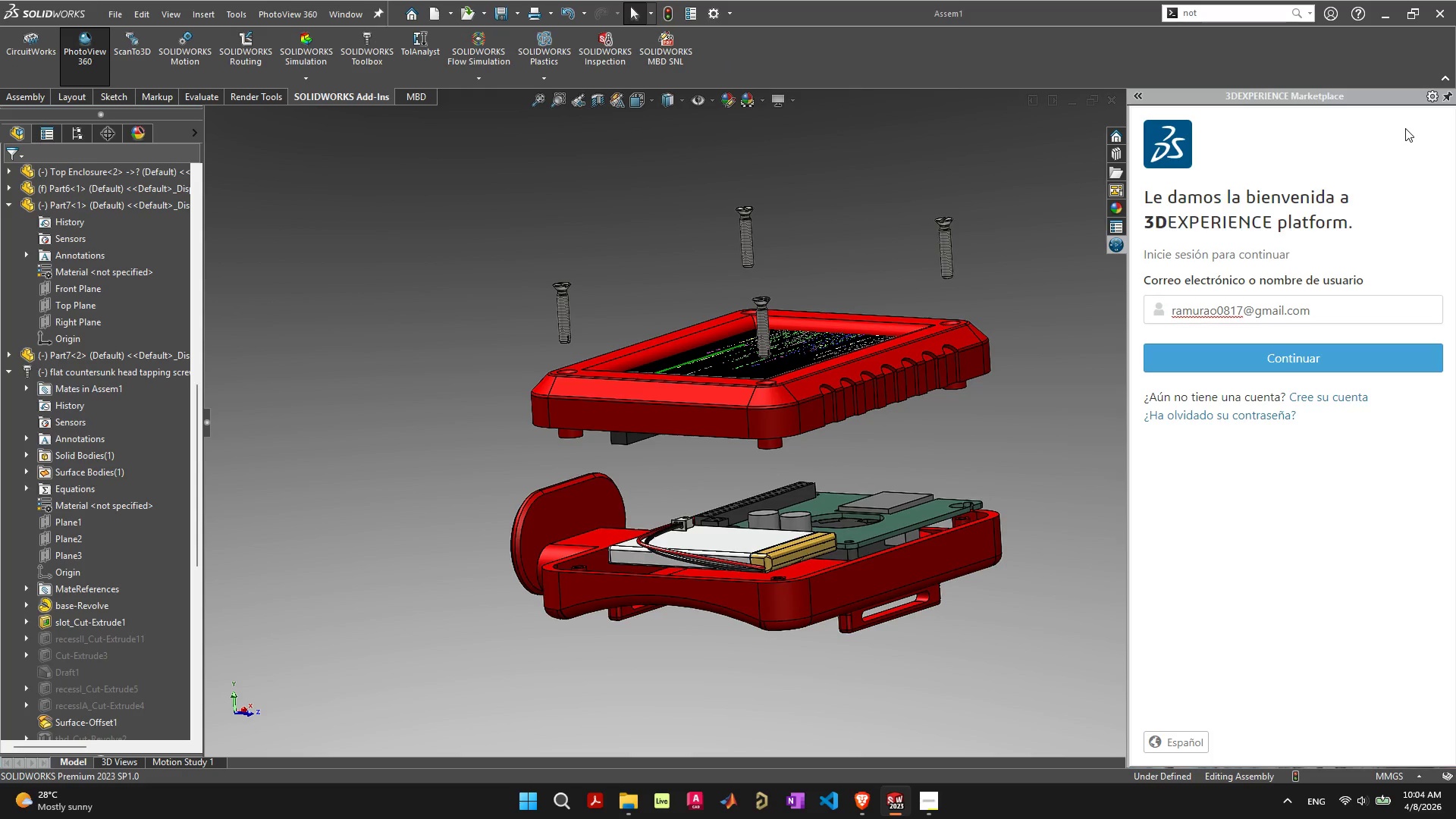 
left_click([1452, 94])
 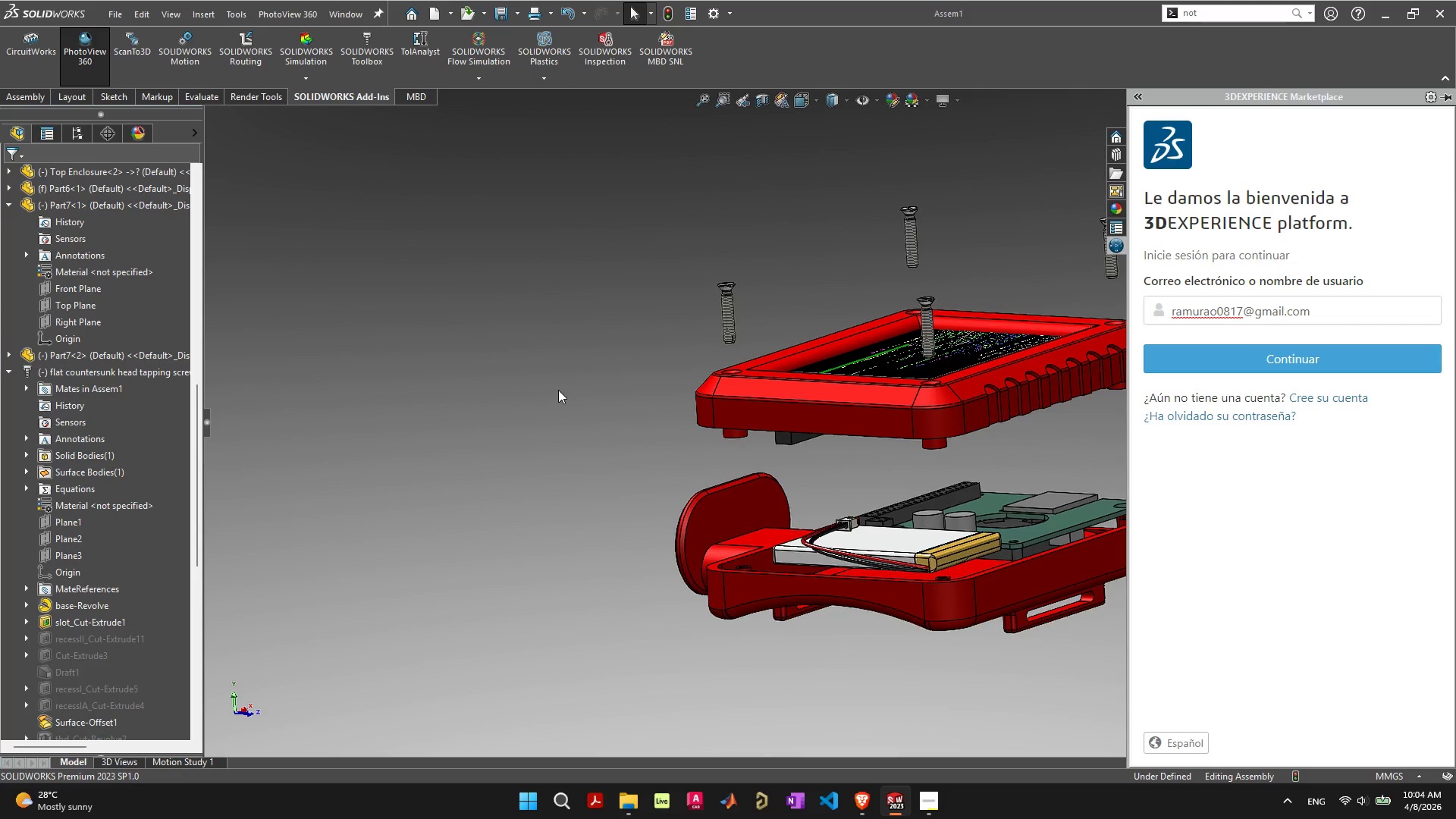 
left_click([559, 390])
 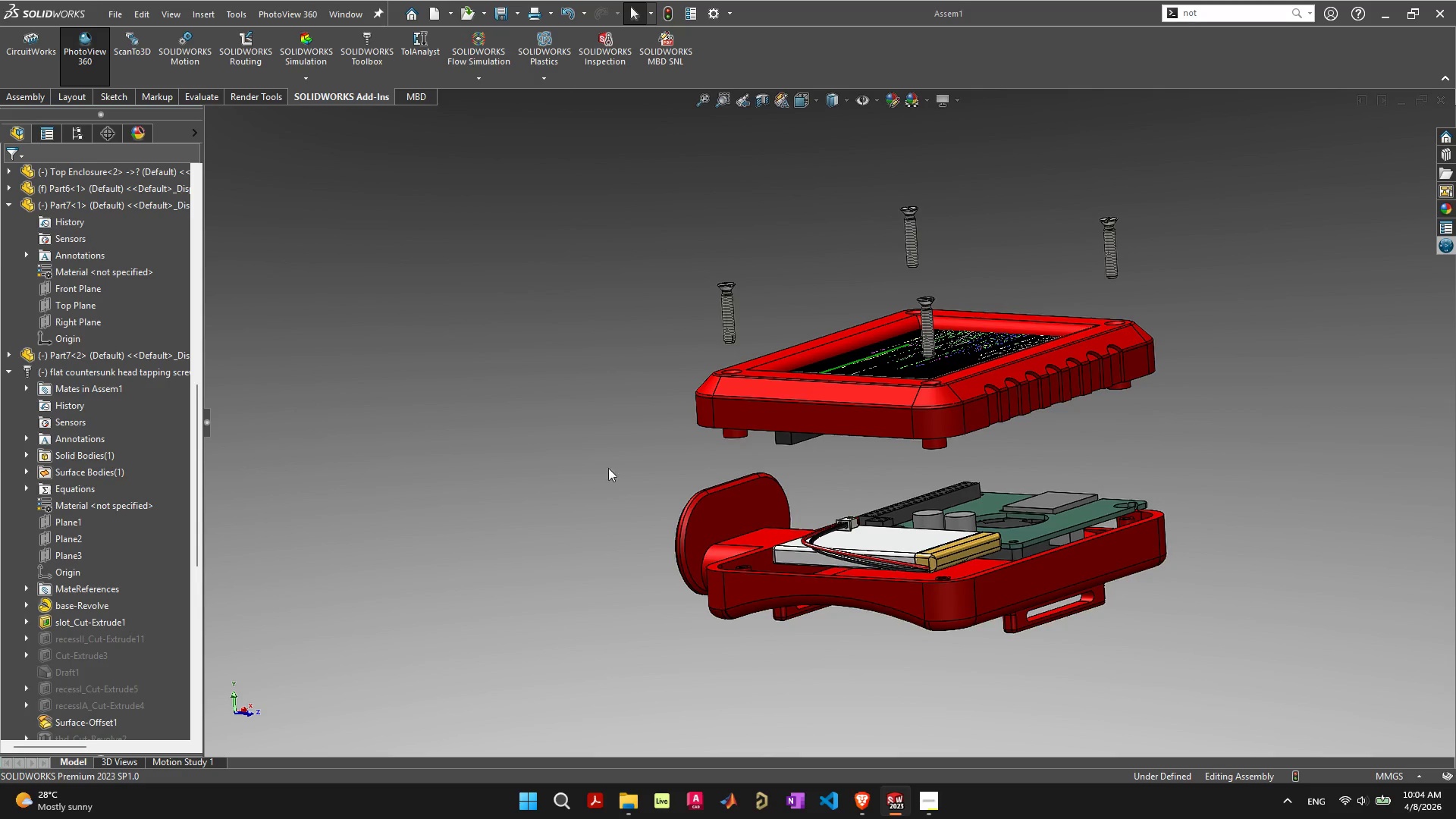 
scroll: coordinate [961, 437], scroll_direction: up, amount: 1.0
 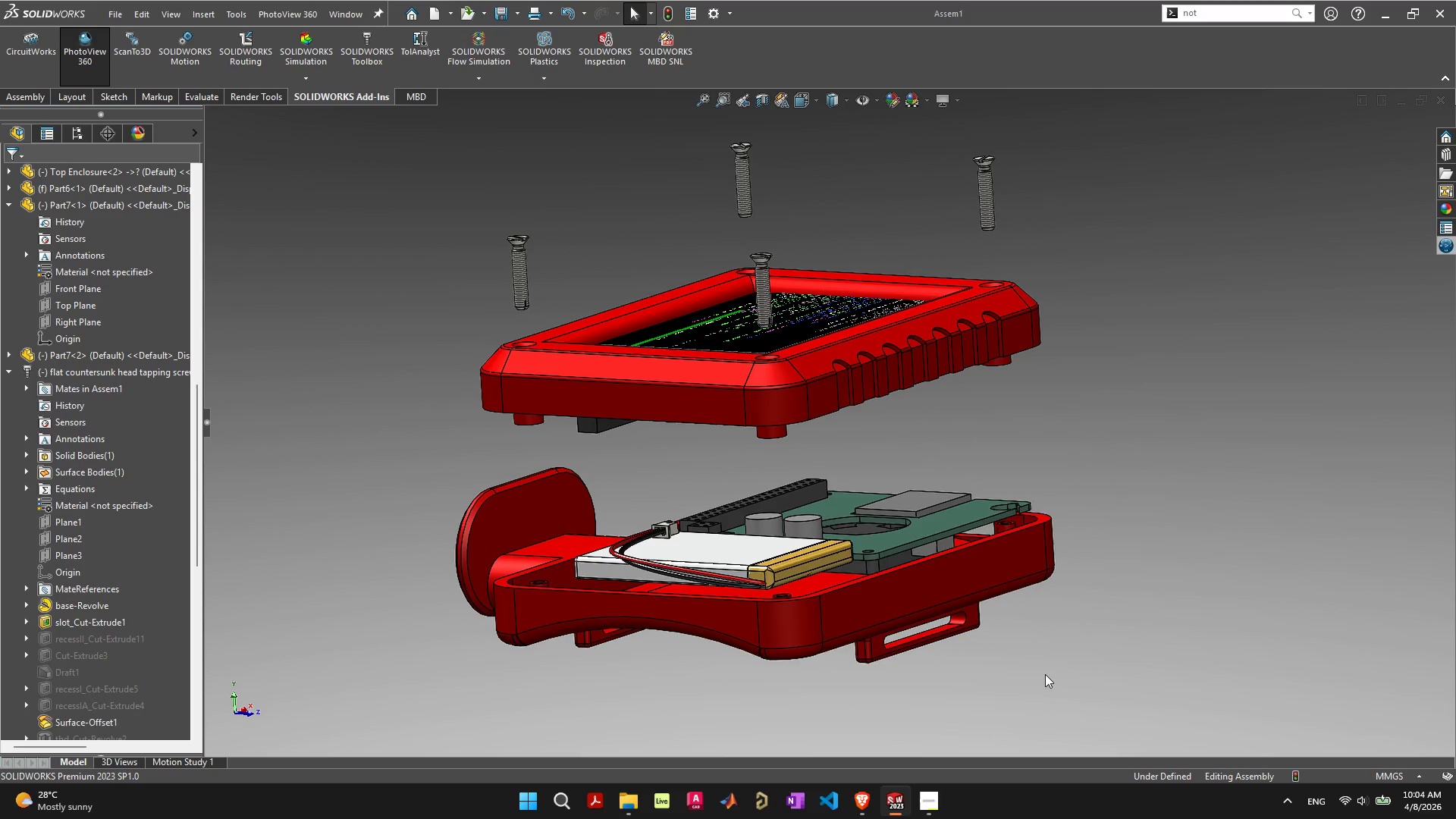 
wait(7.49)
 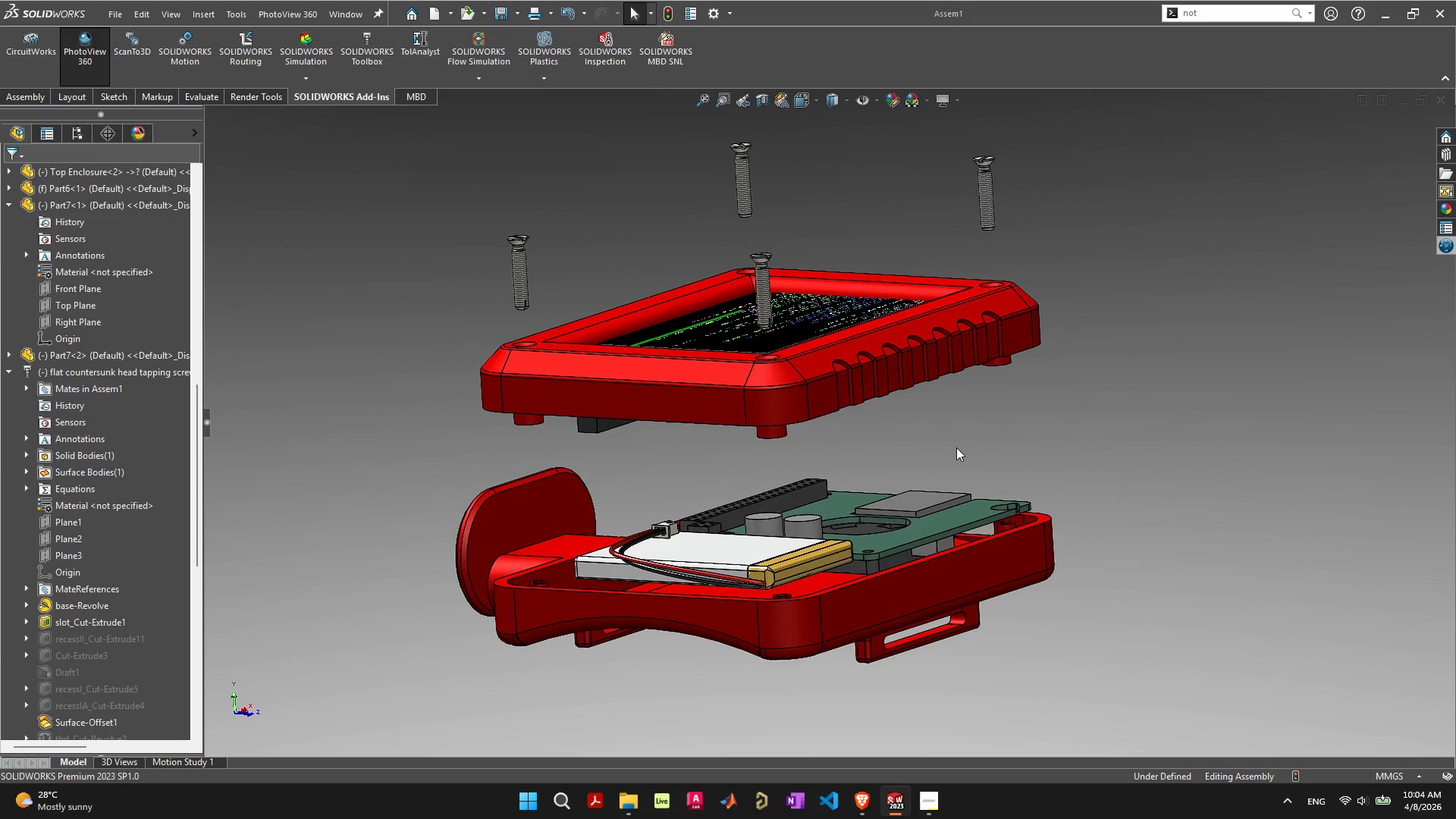 
left_click([249, 94])
 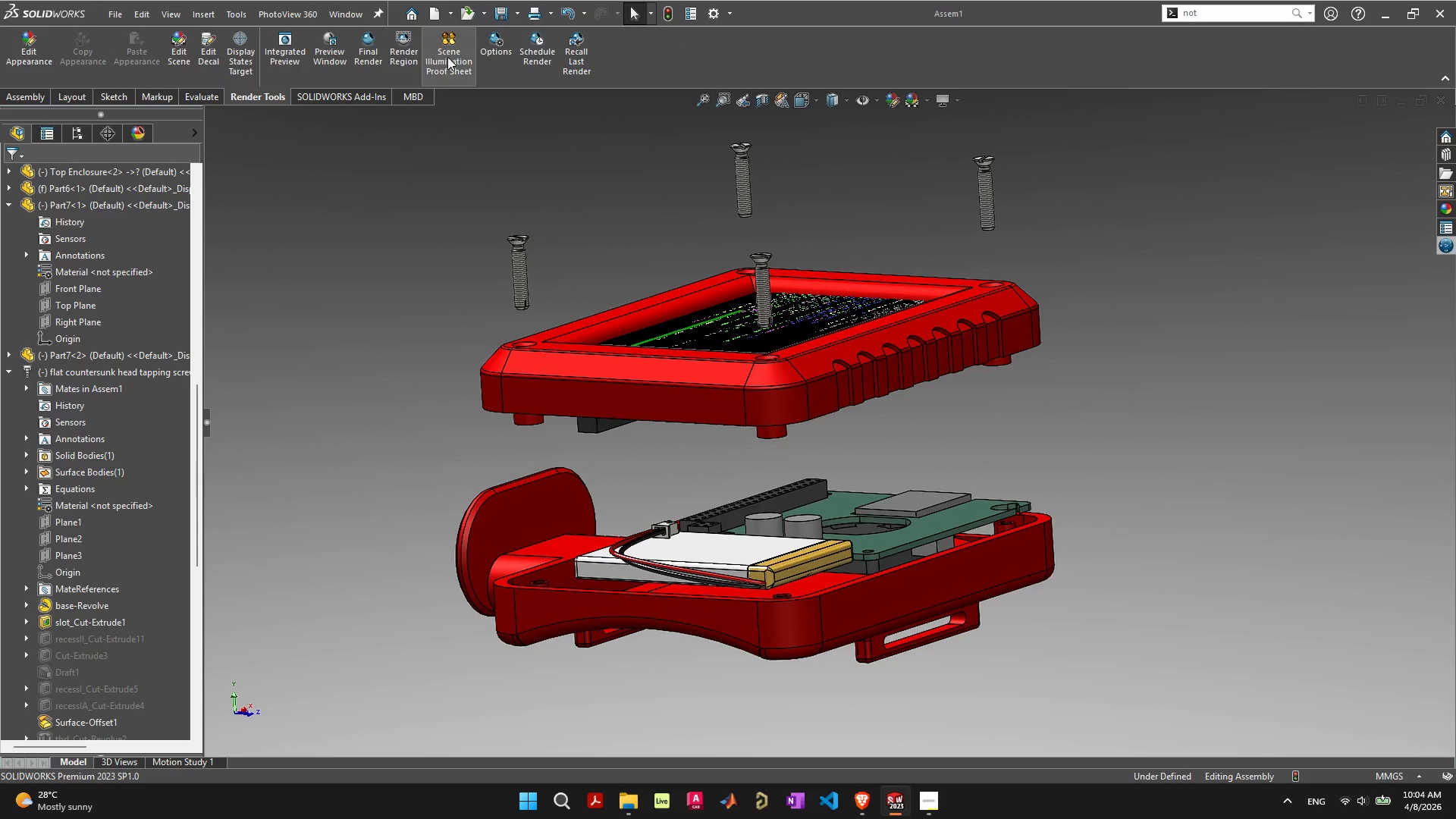 
left_click([485, 46])
 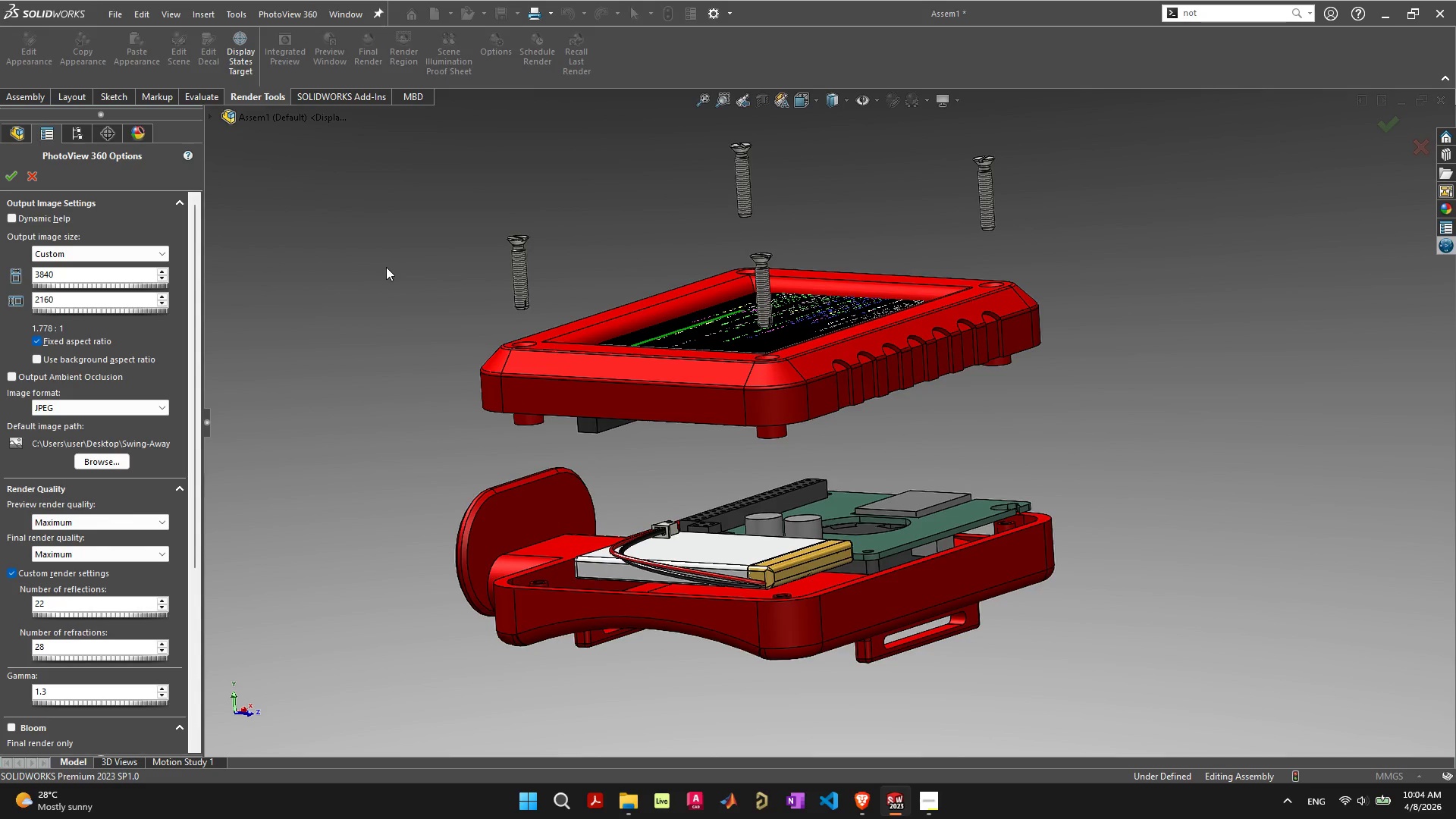 
wait(10.98)
 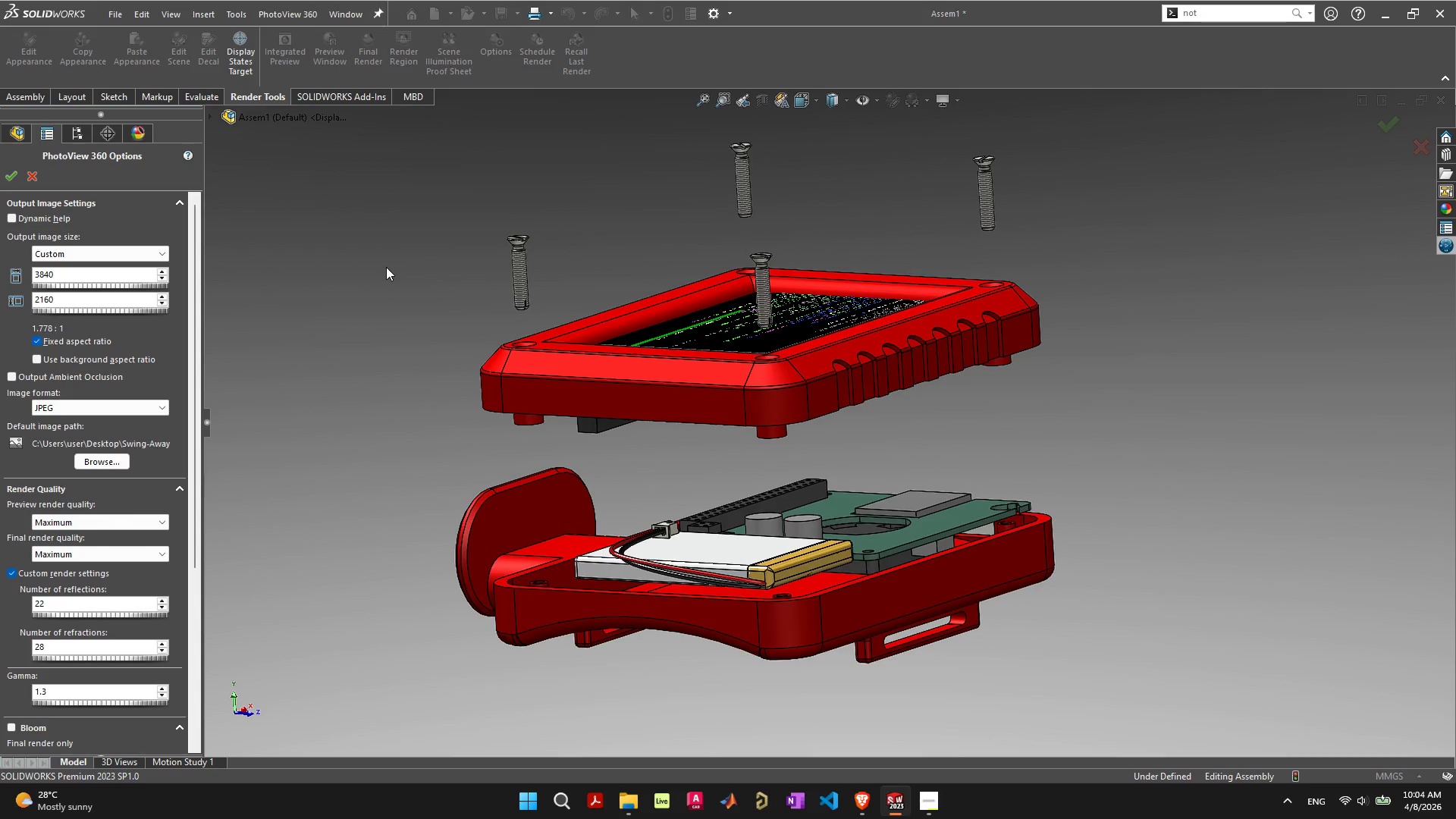 
left_click([615, 425])
 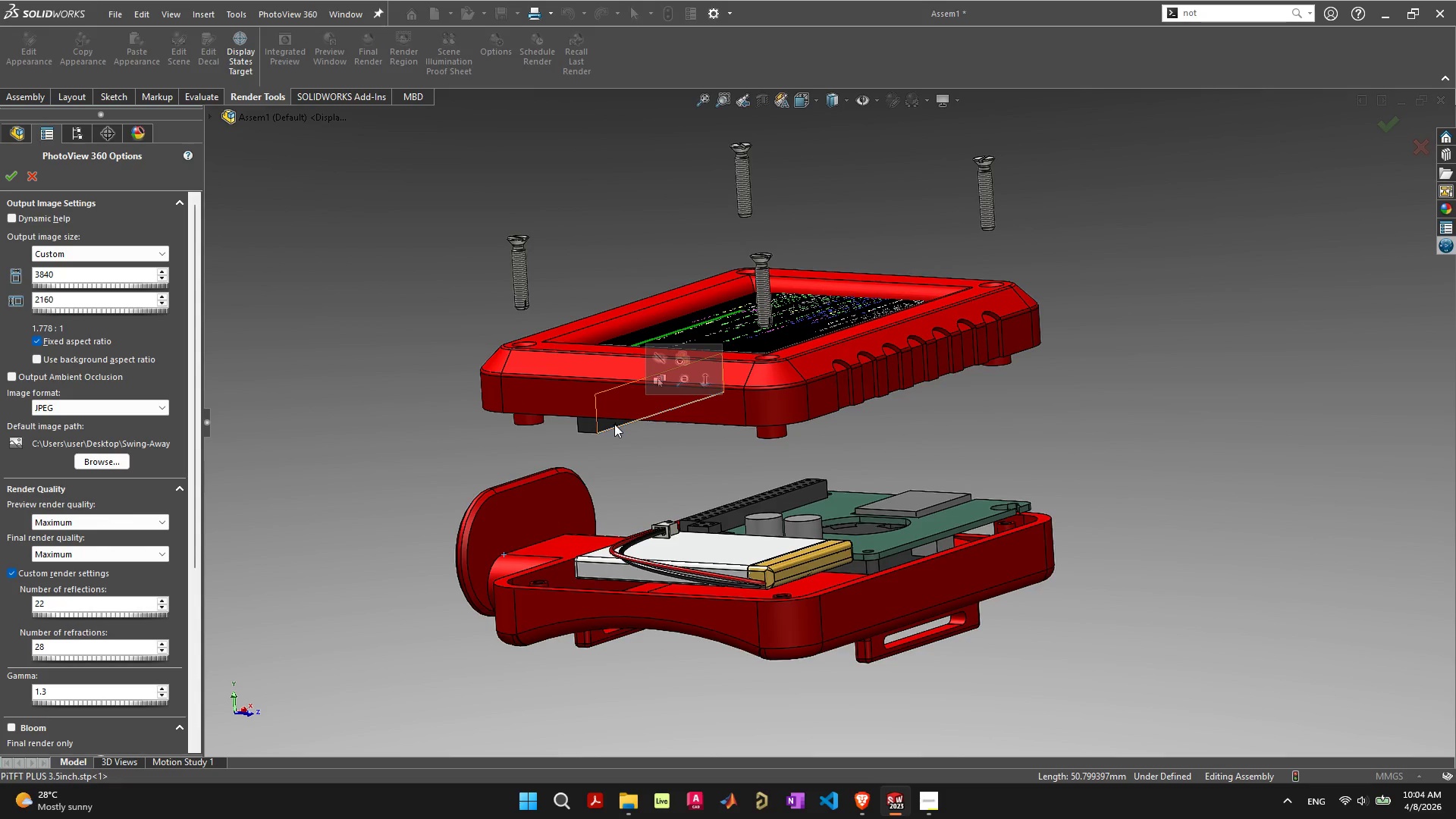 
left_click([614, 422])
 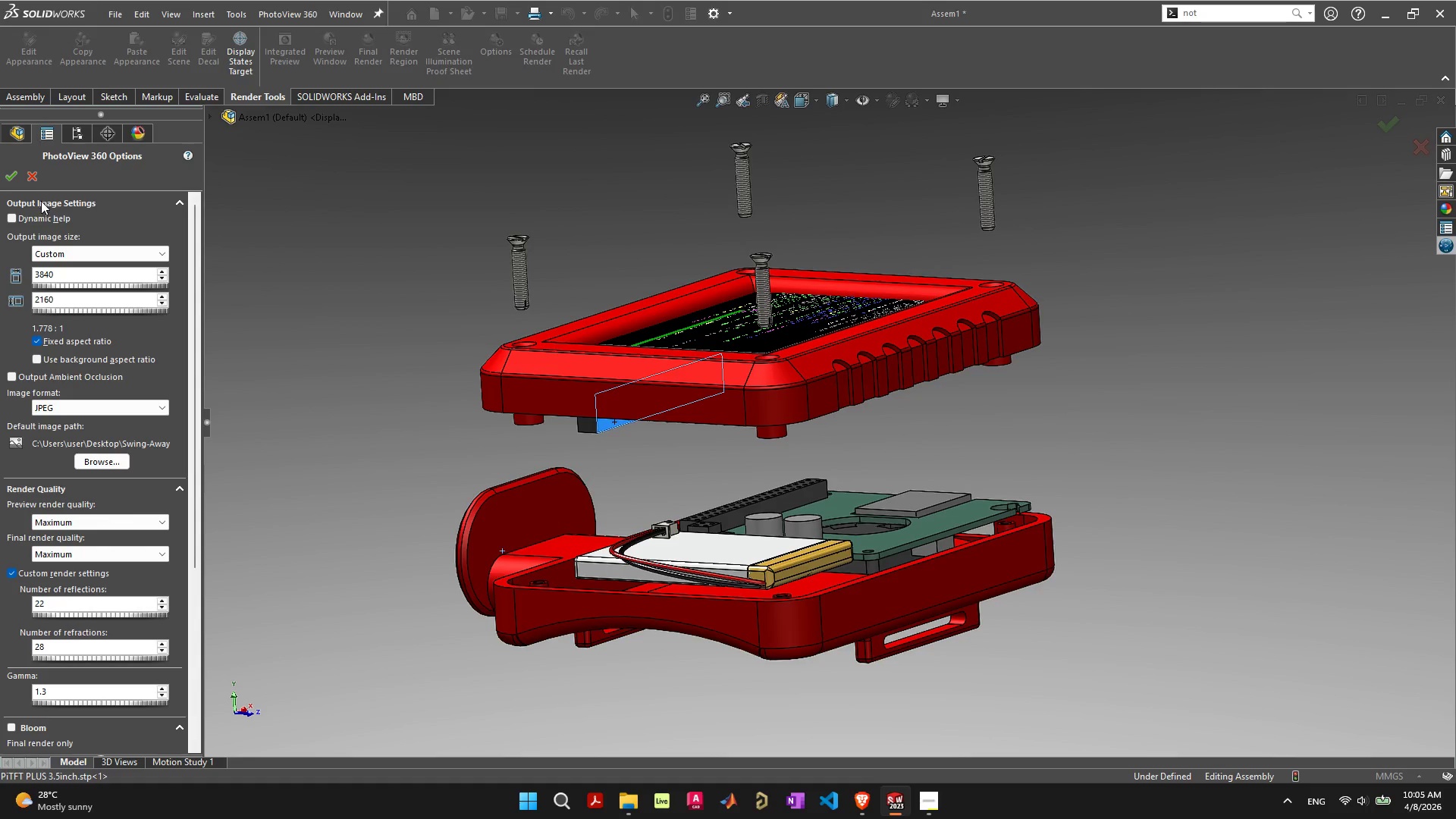 
left_click([30, 181])
 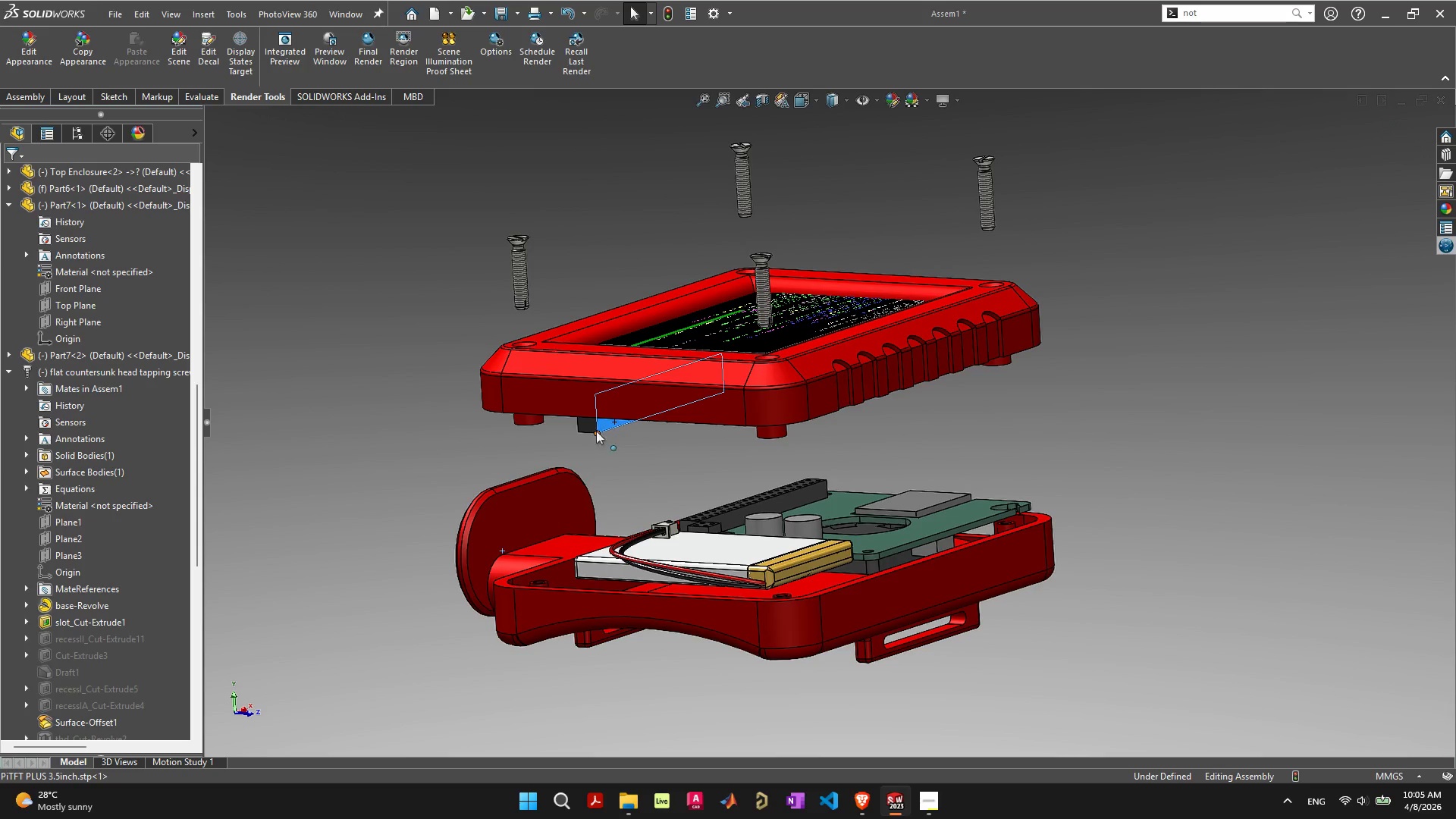 
left_click([595, 426])
 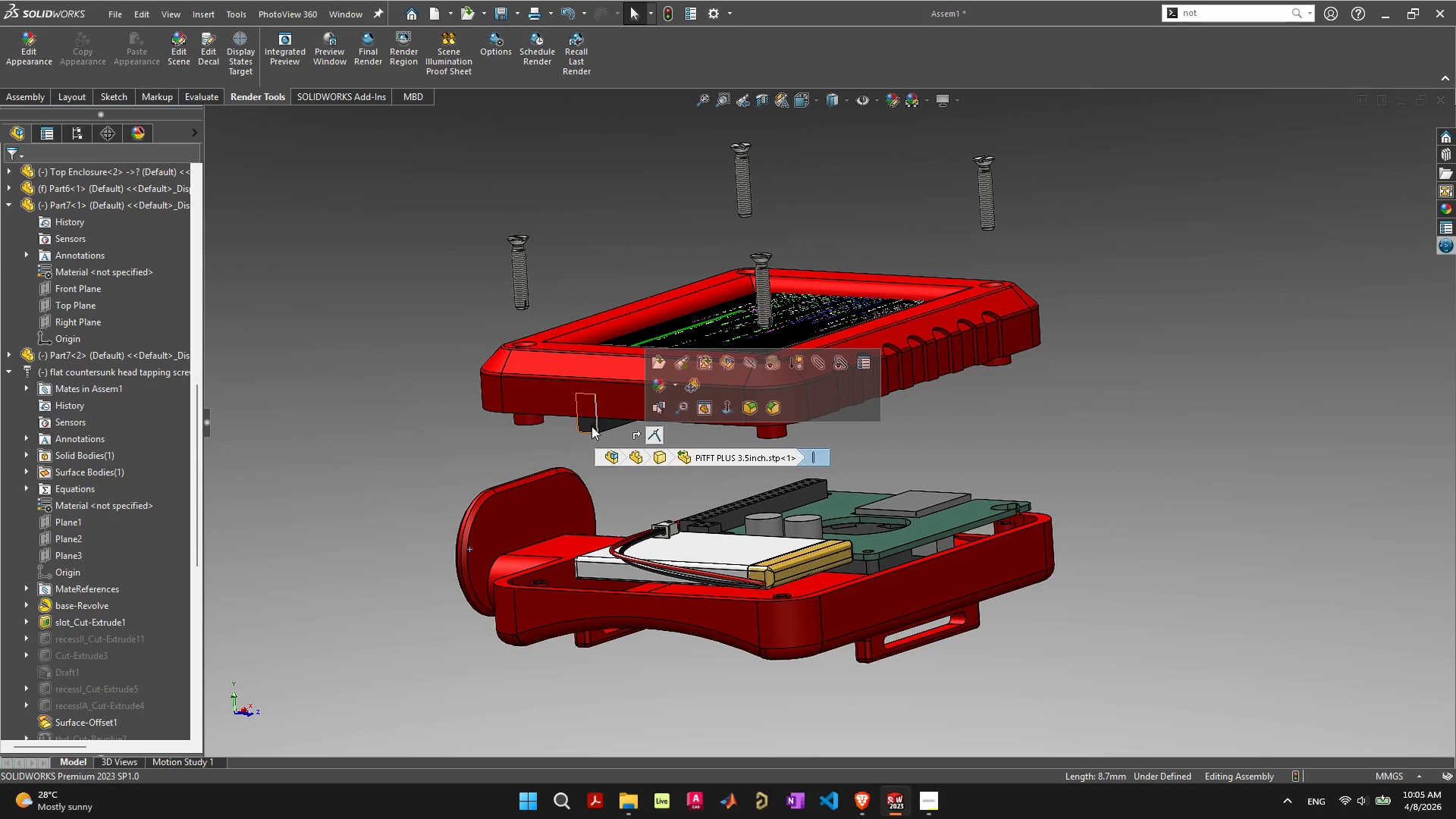 
left_click([592, 426])
 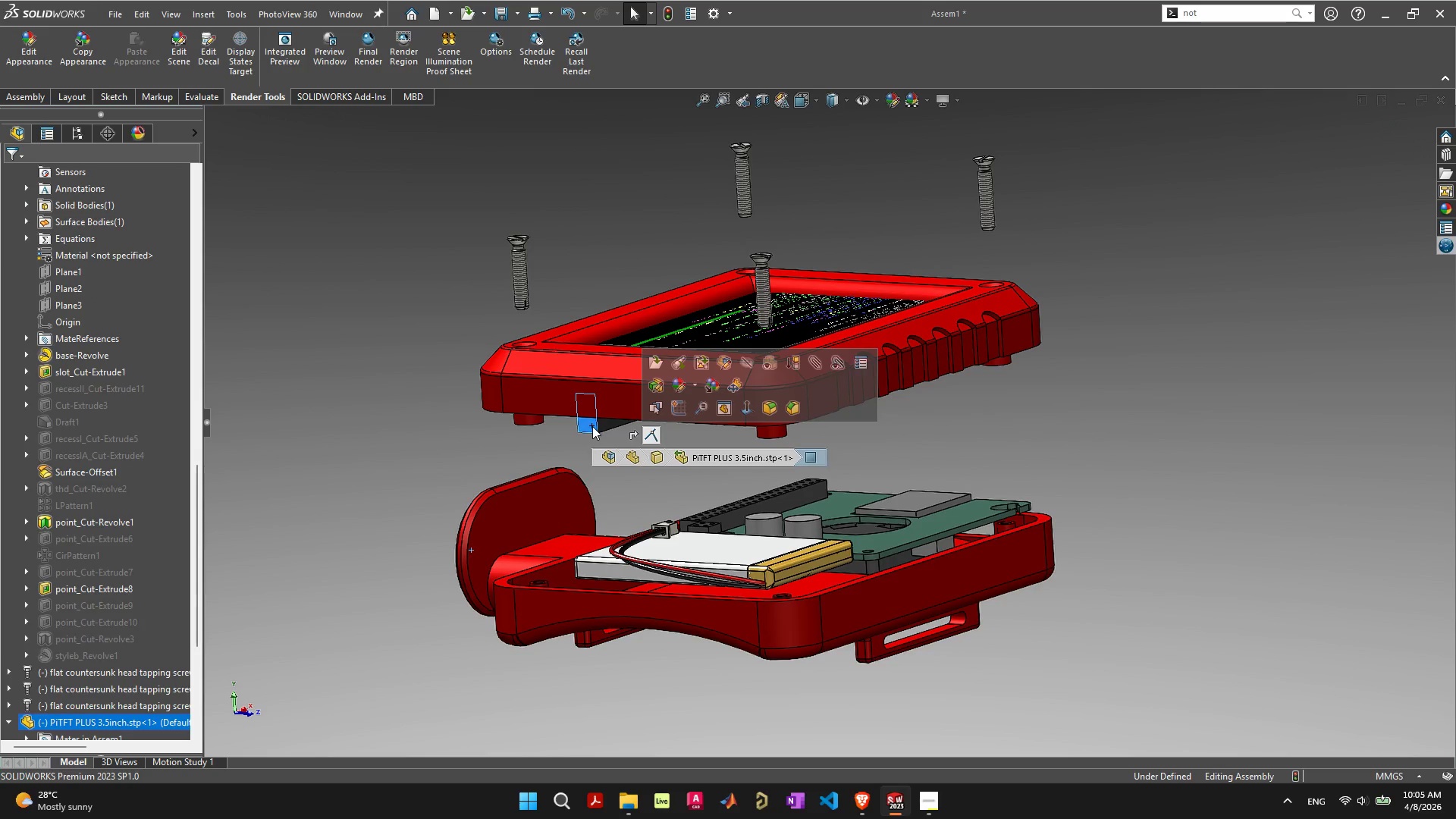 
right_click([592, 426])
 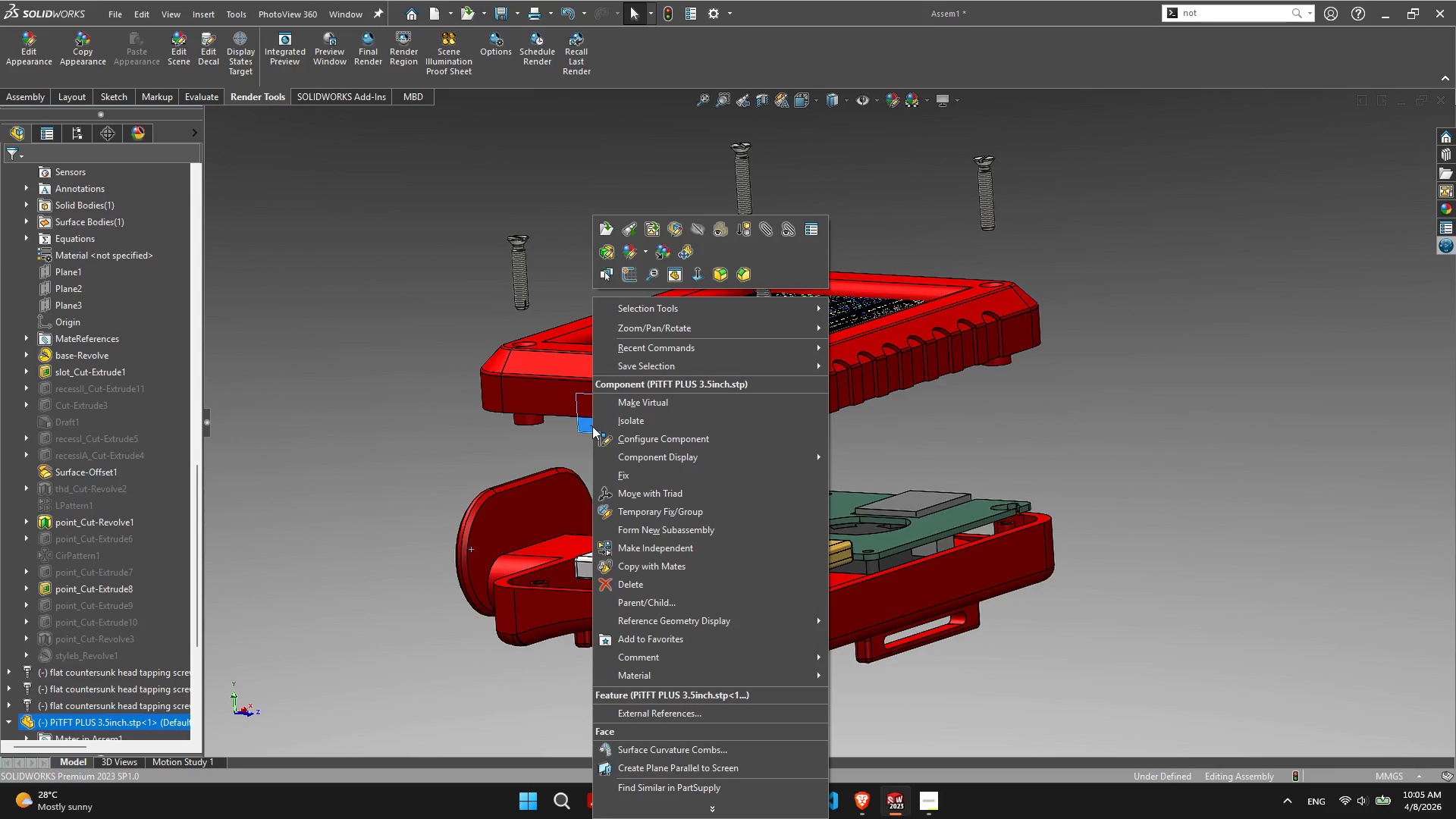 
left_click([592, 426])
 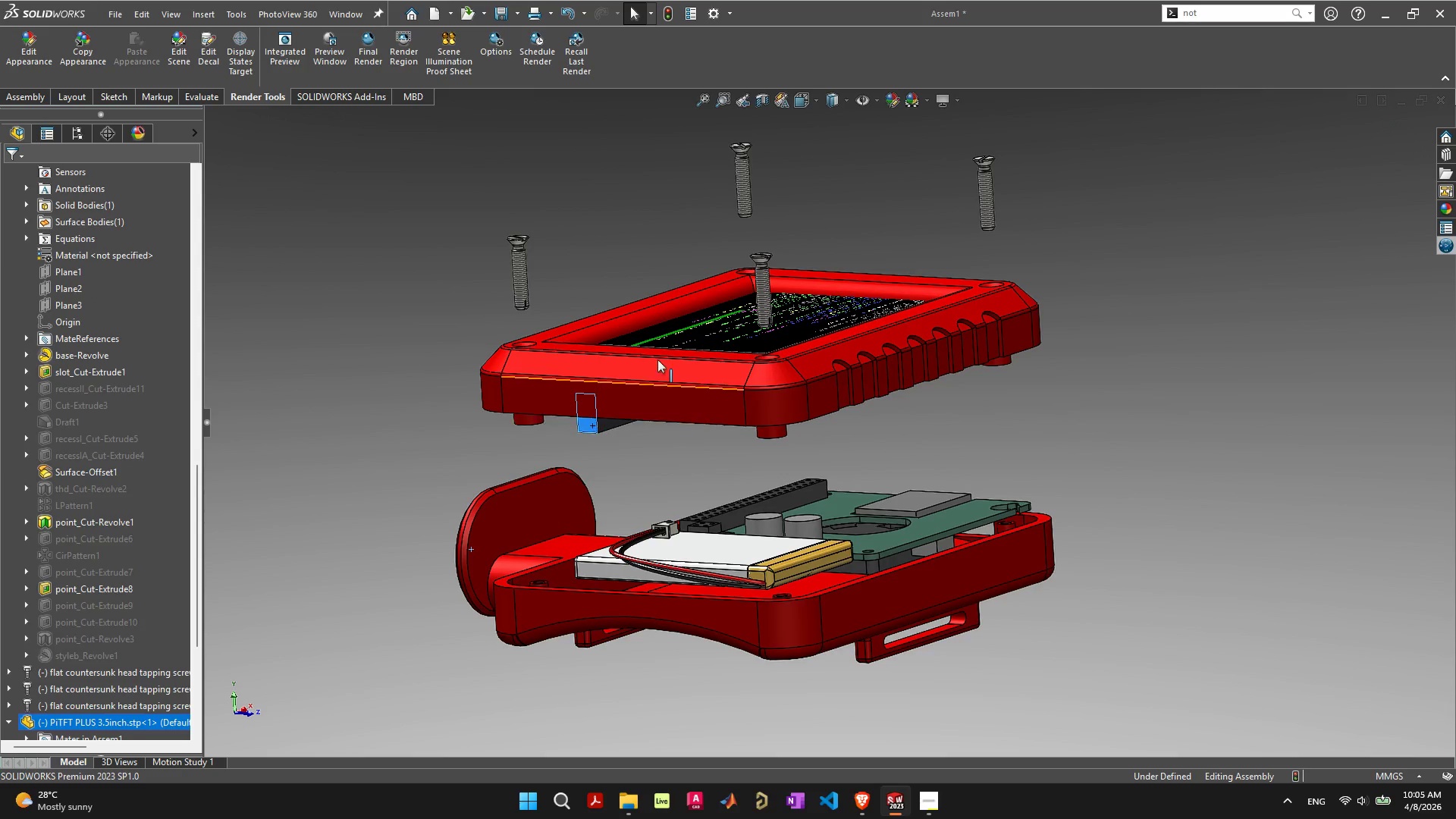 
left_click([689, 331])
 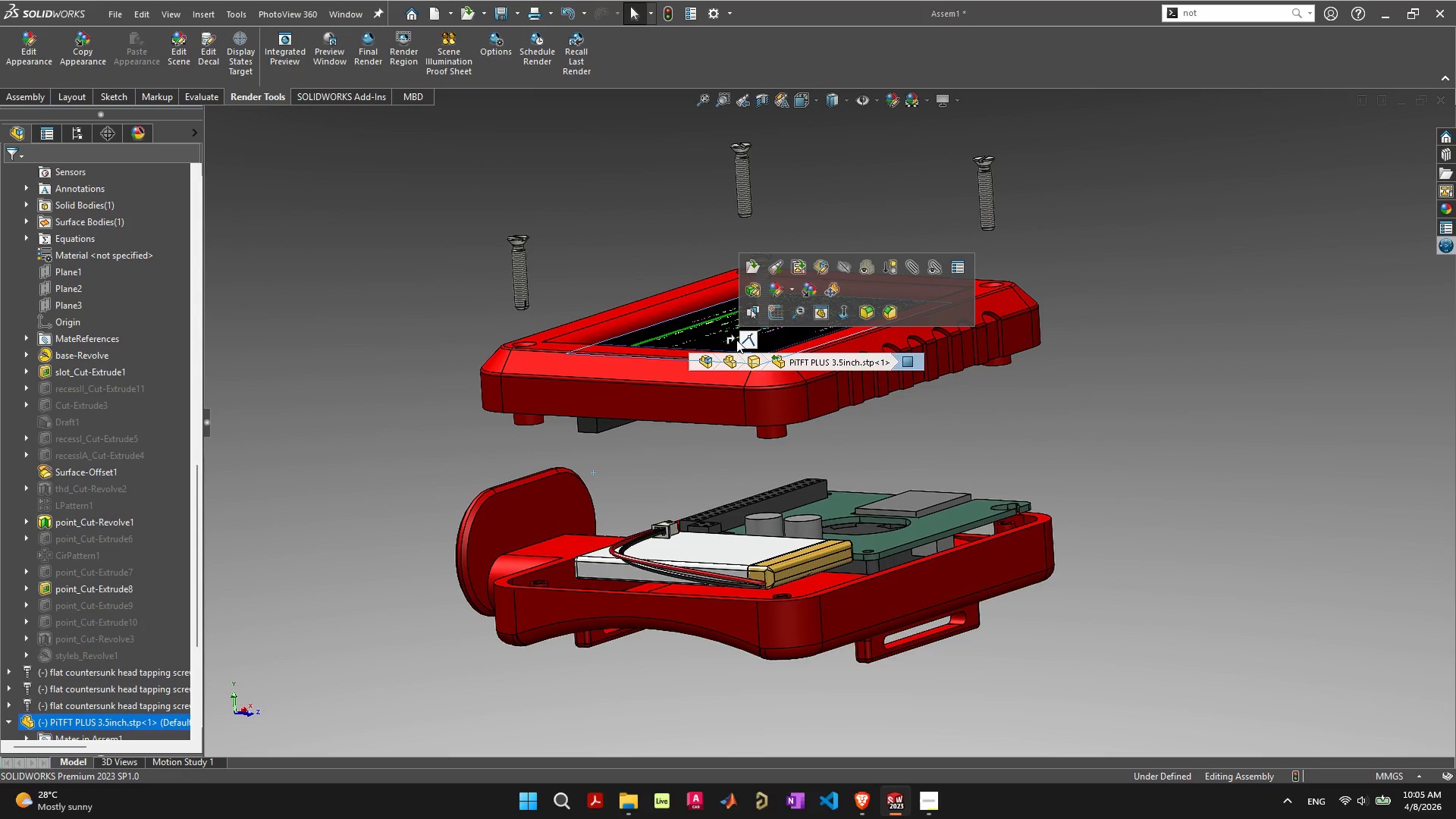 
left_click([748, 340])
 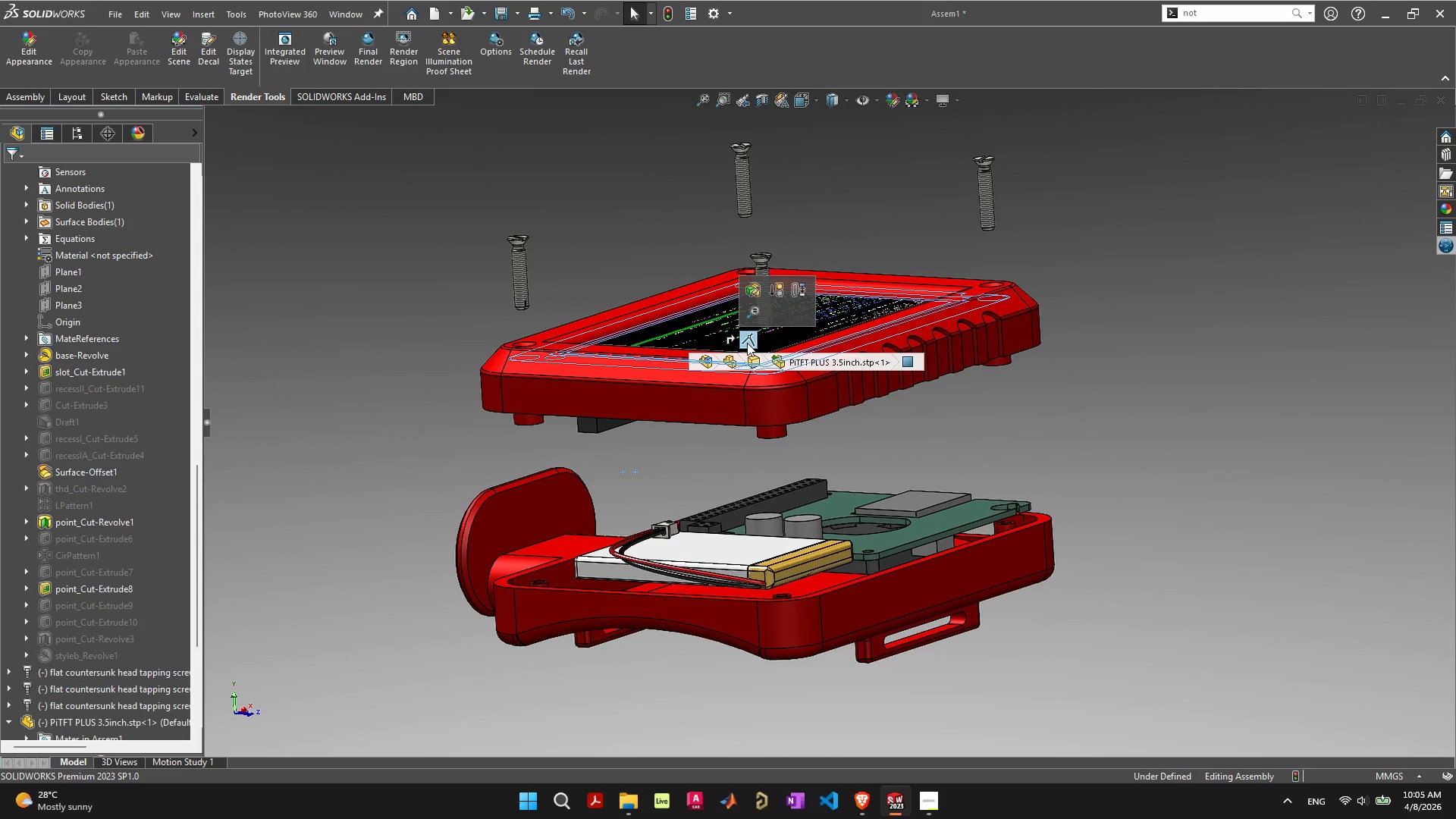 
key(Delete)
 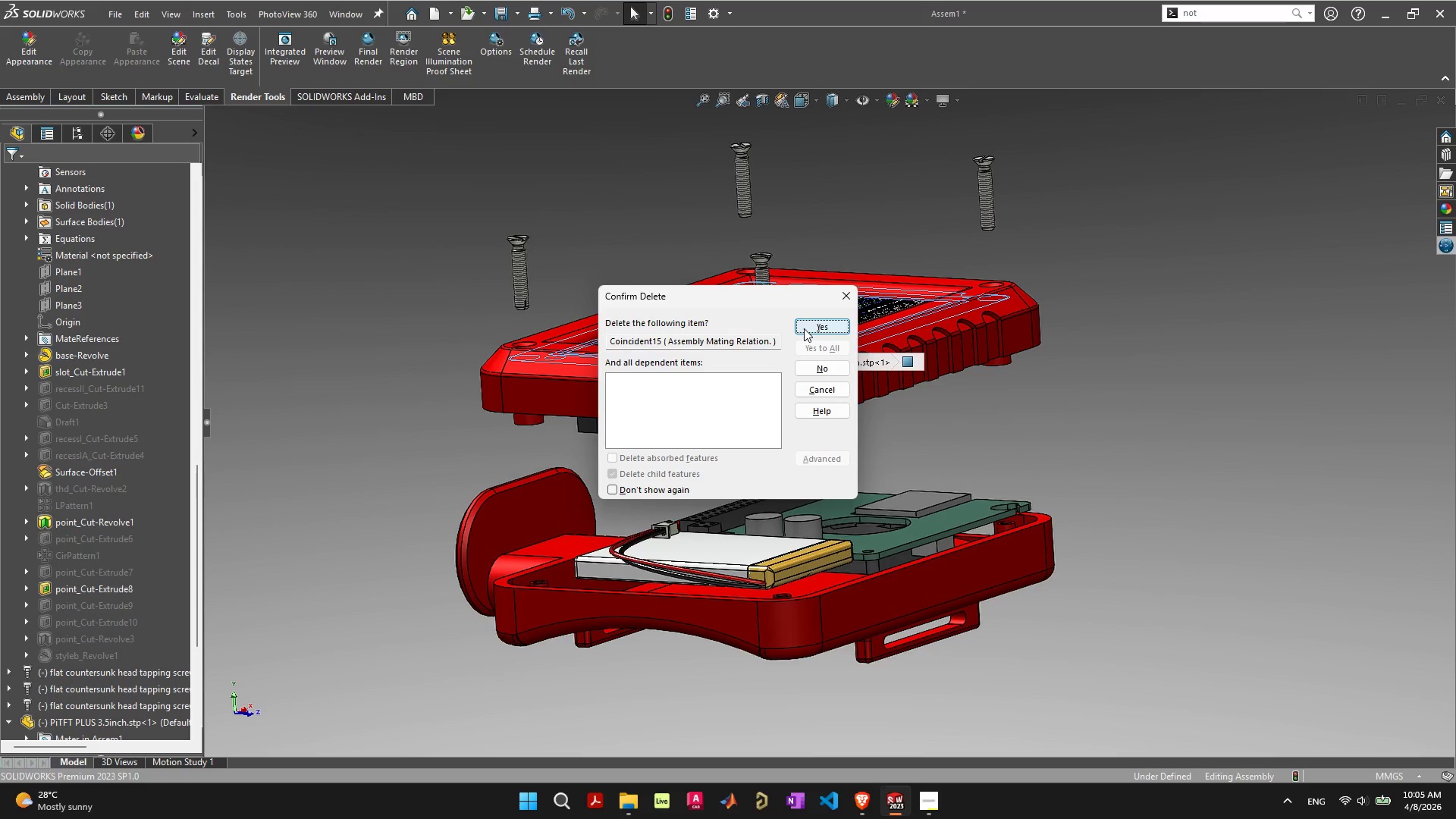 
left_click([804, 328])
 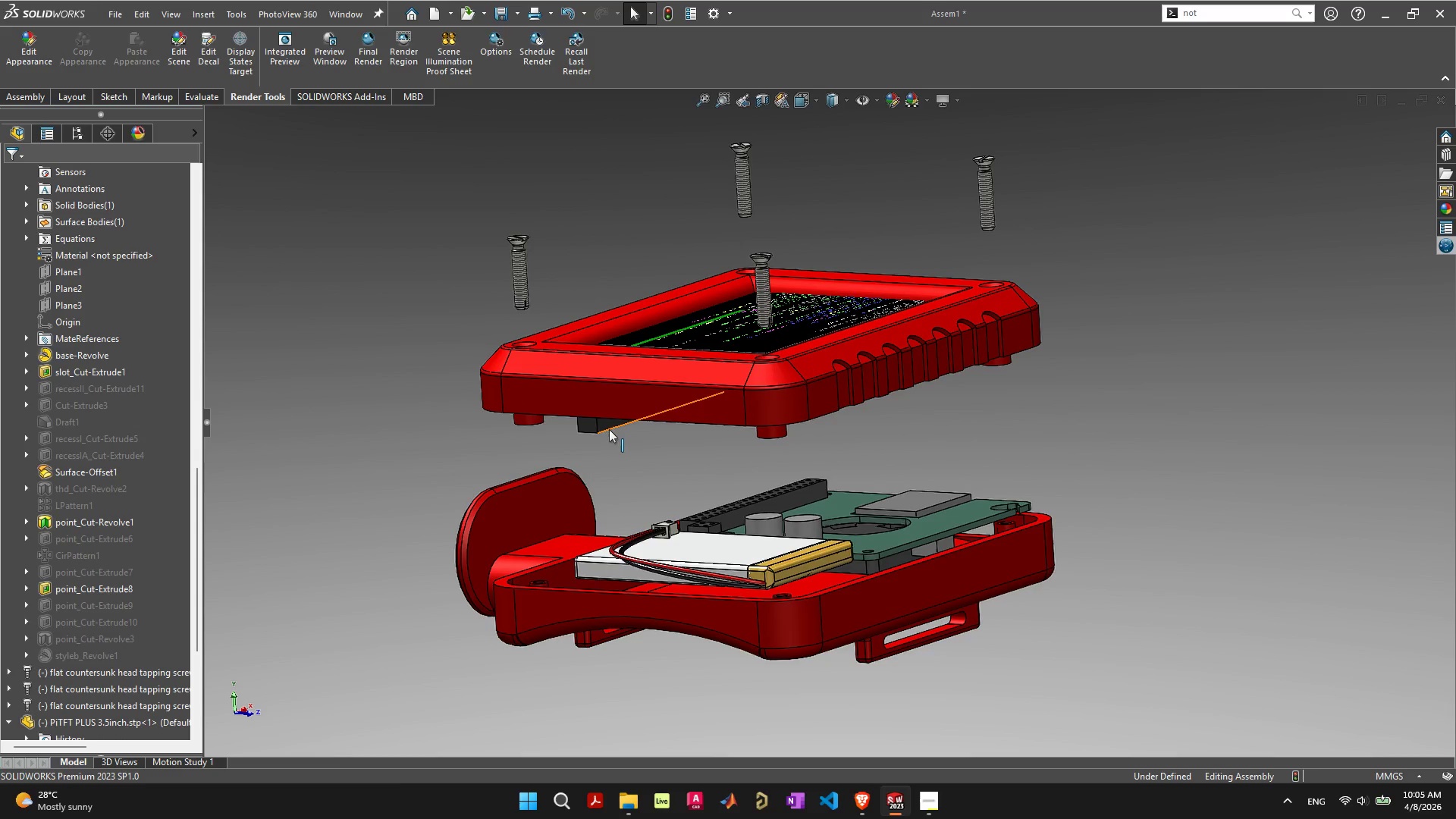 
left_click_drag(start_coordinate=[610, 426], to_coordinate=[616, 513])
 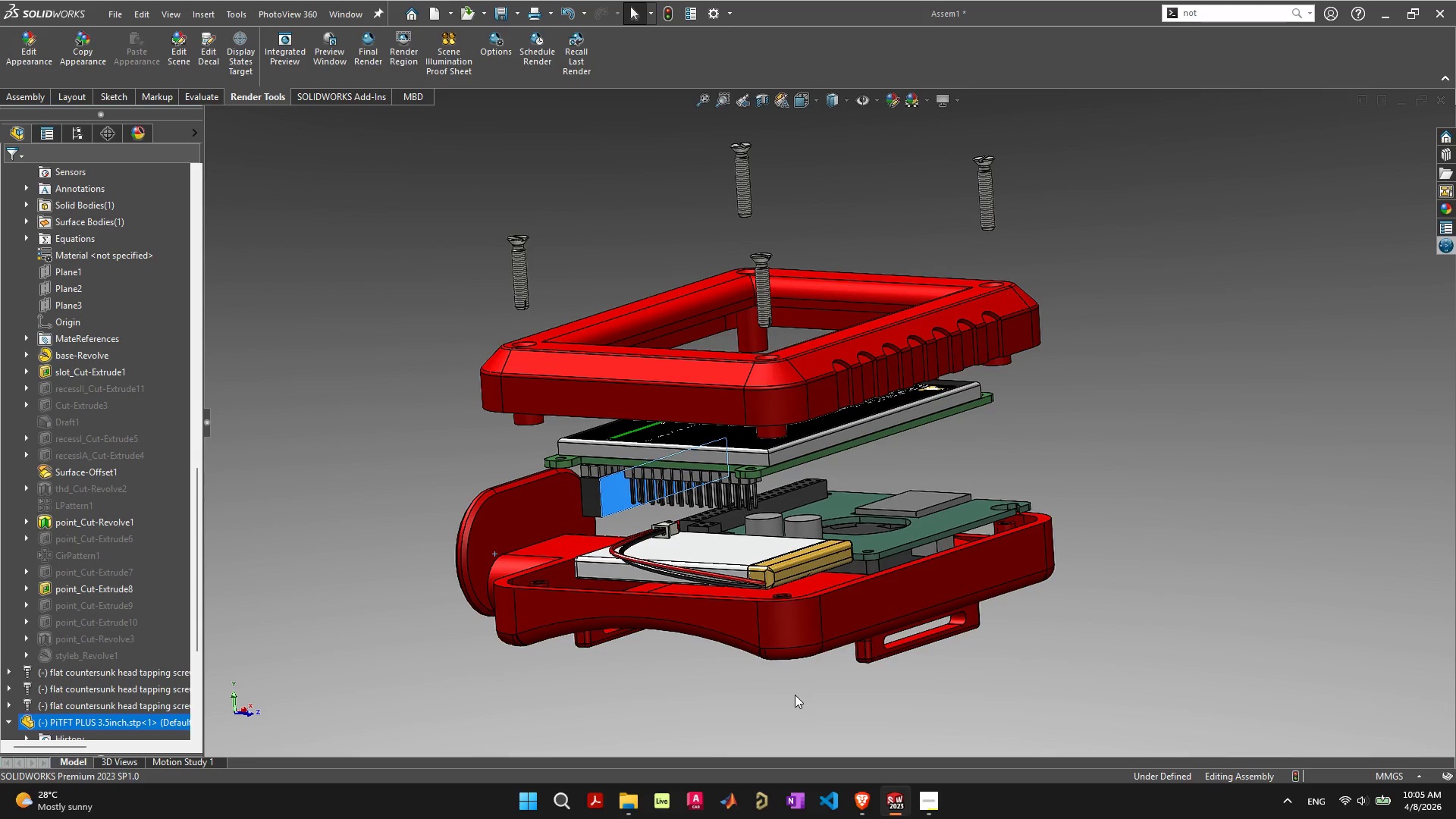 
left_click([915, 800])